 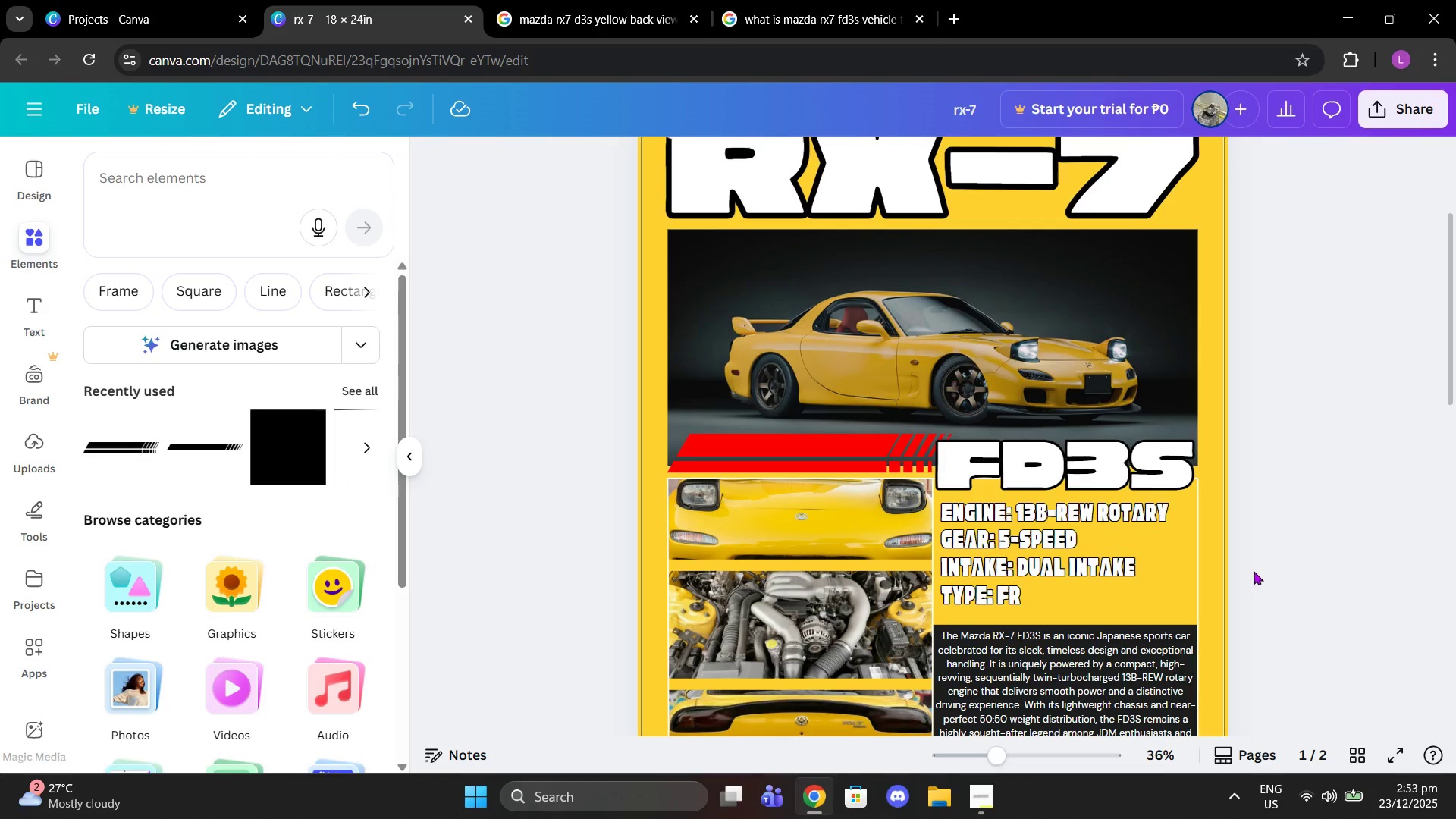 
scroll: coordinate [990, 485], scroll_direction: up, amount: 1.0
 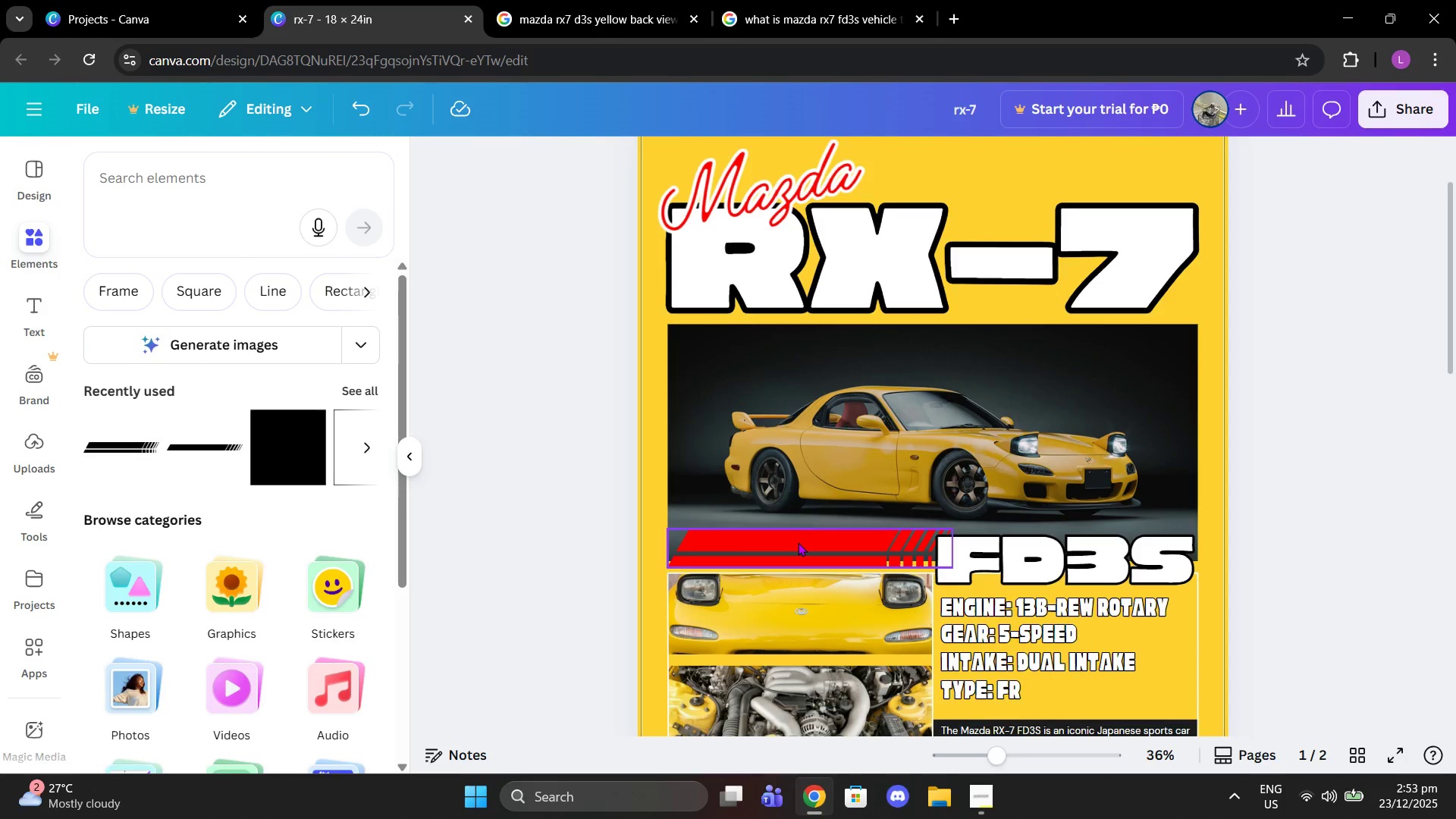 
left_click([798, 542])
 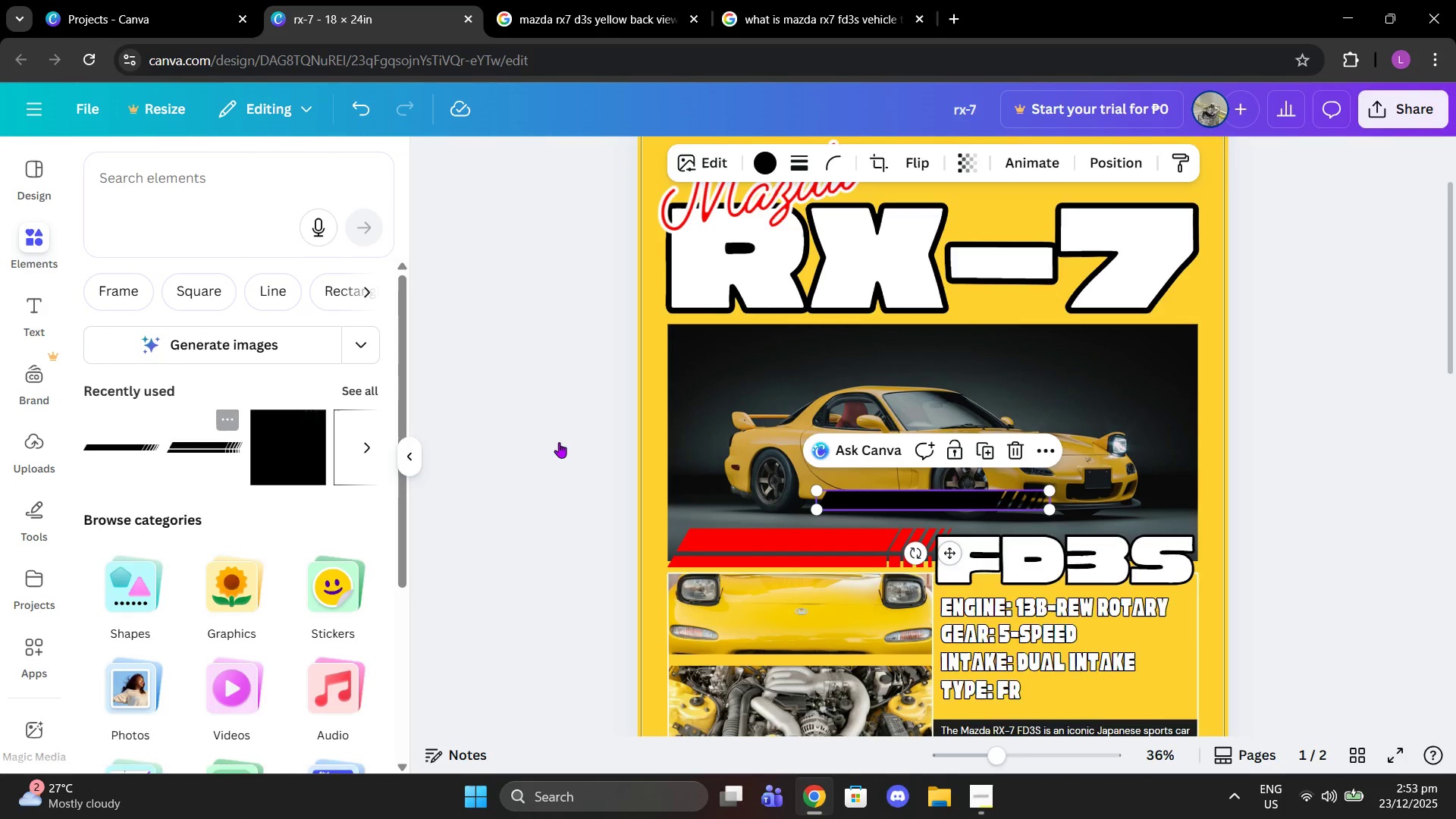 
left_click_drag(start_coordinate=[913, 497], to_coordinate=[1025, 708])
 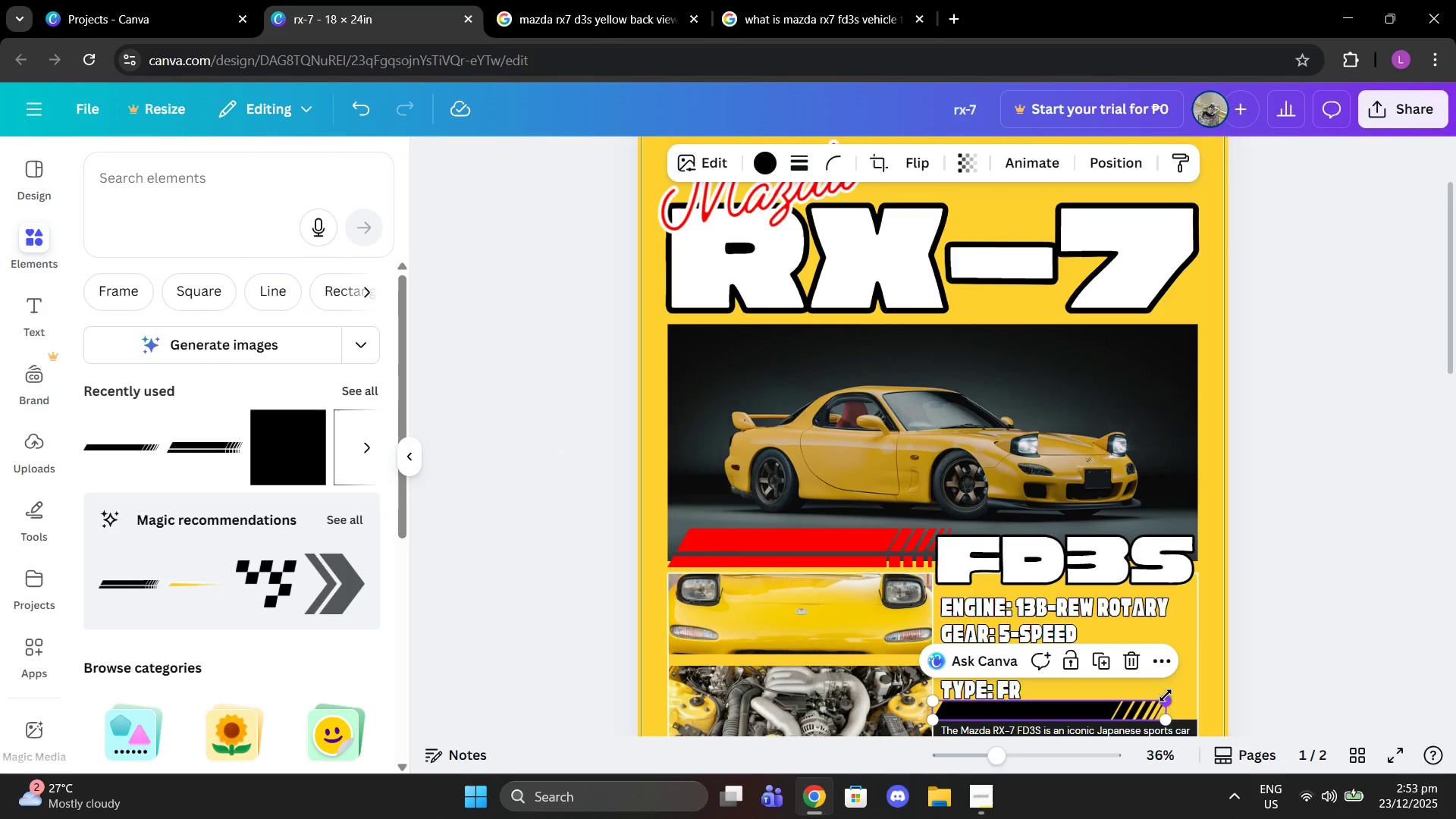 
left_click_drag(start_coordinate=[1166, 695], to_coordinate=[1119, 710])
 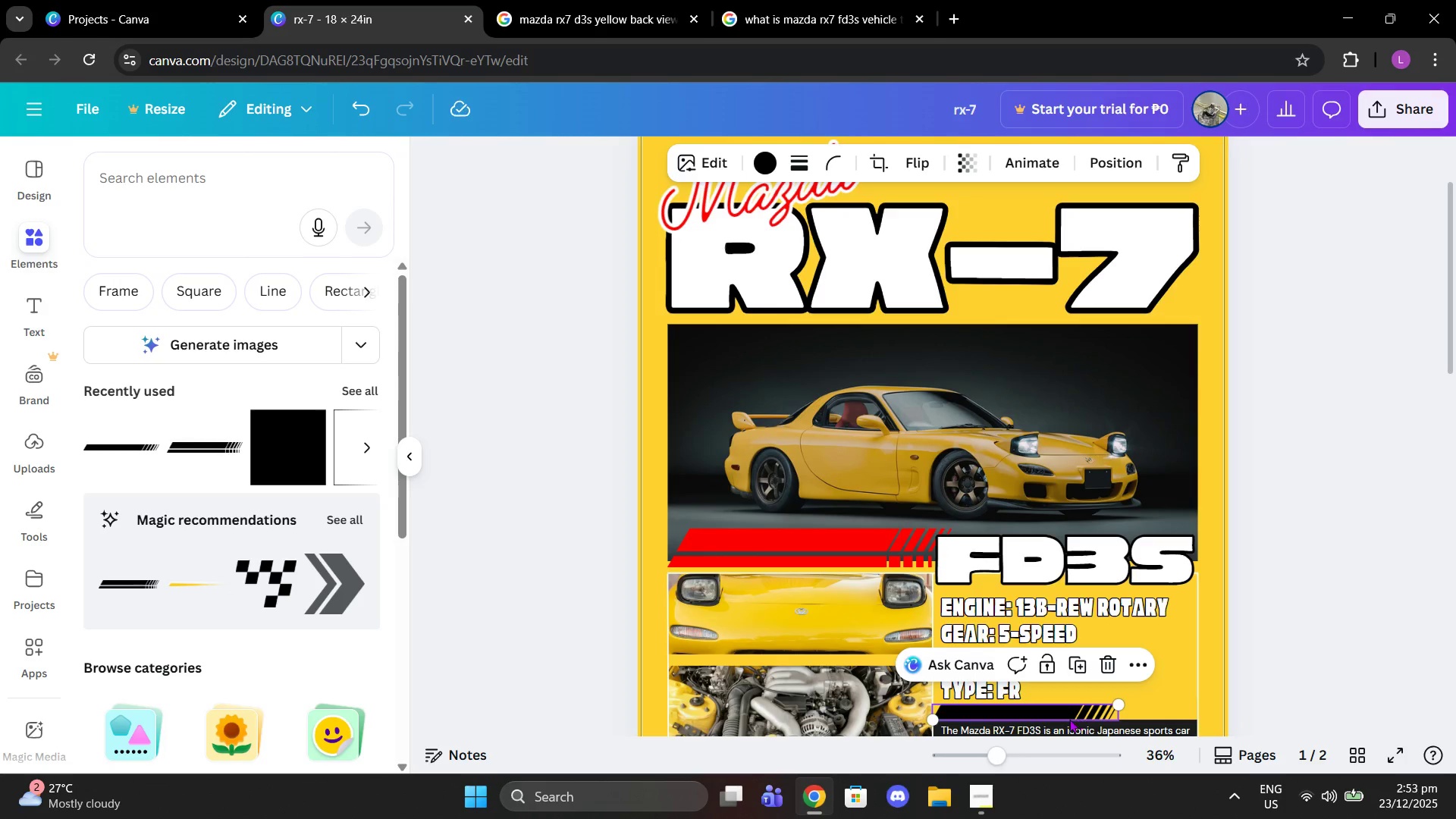 
left_click_drag(start_coordinate=[1069, 719], to_coordinate=[1148, 717])
 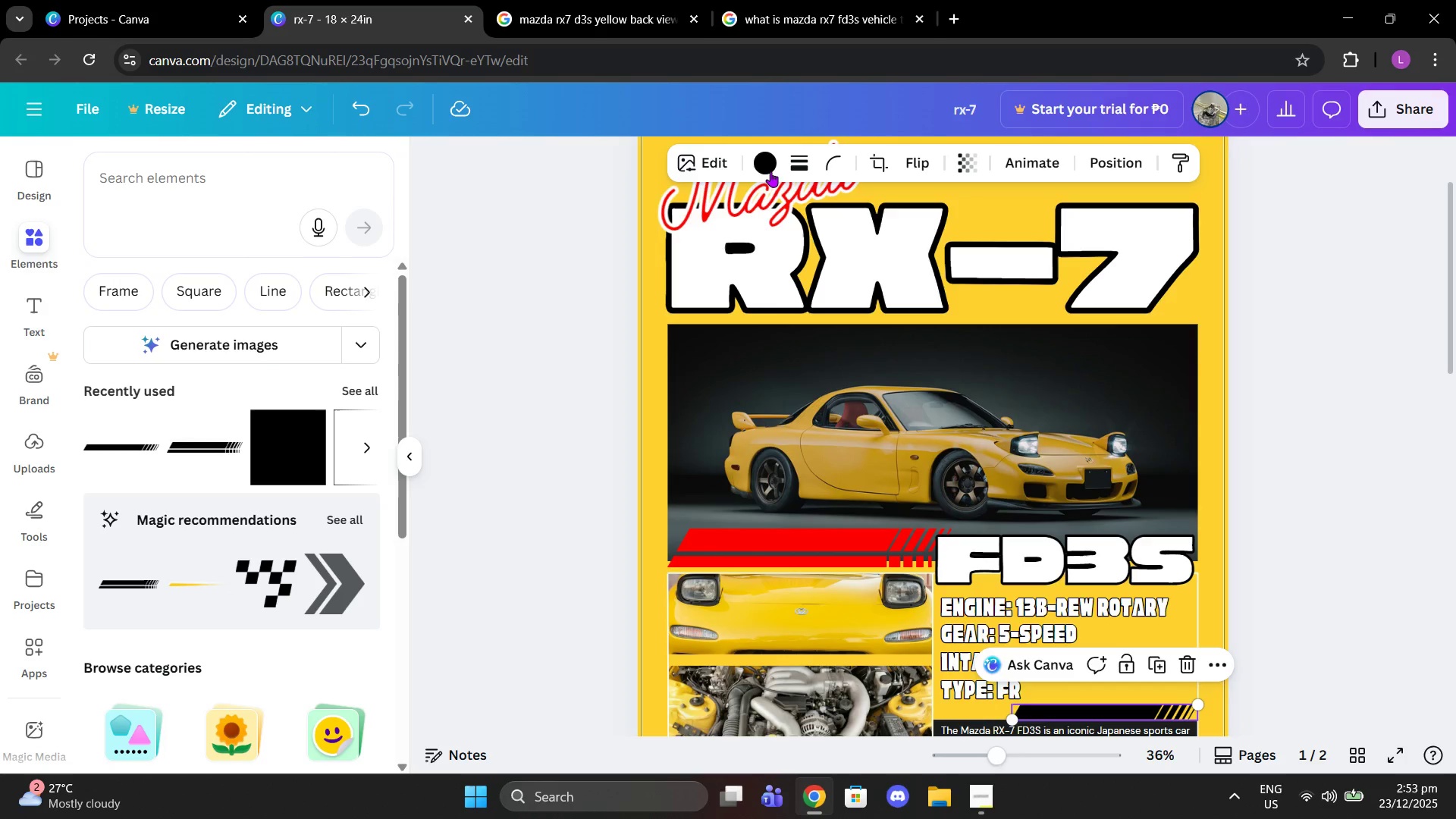 
left_click([770, 171])
 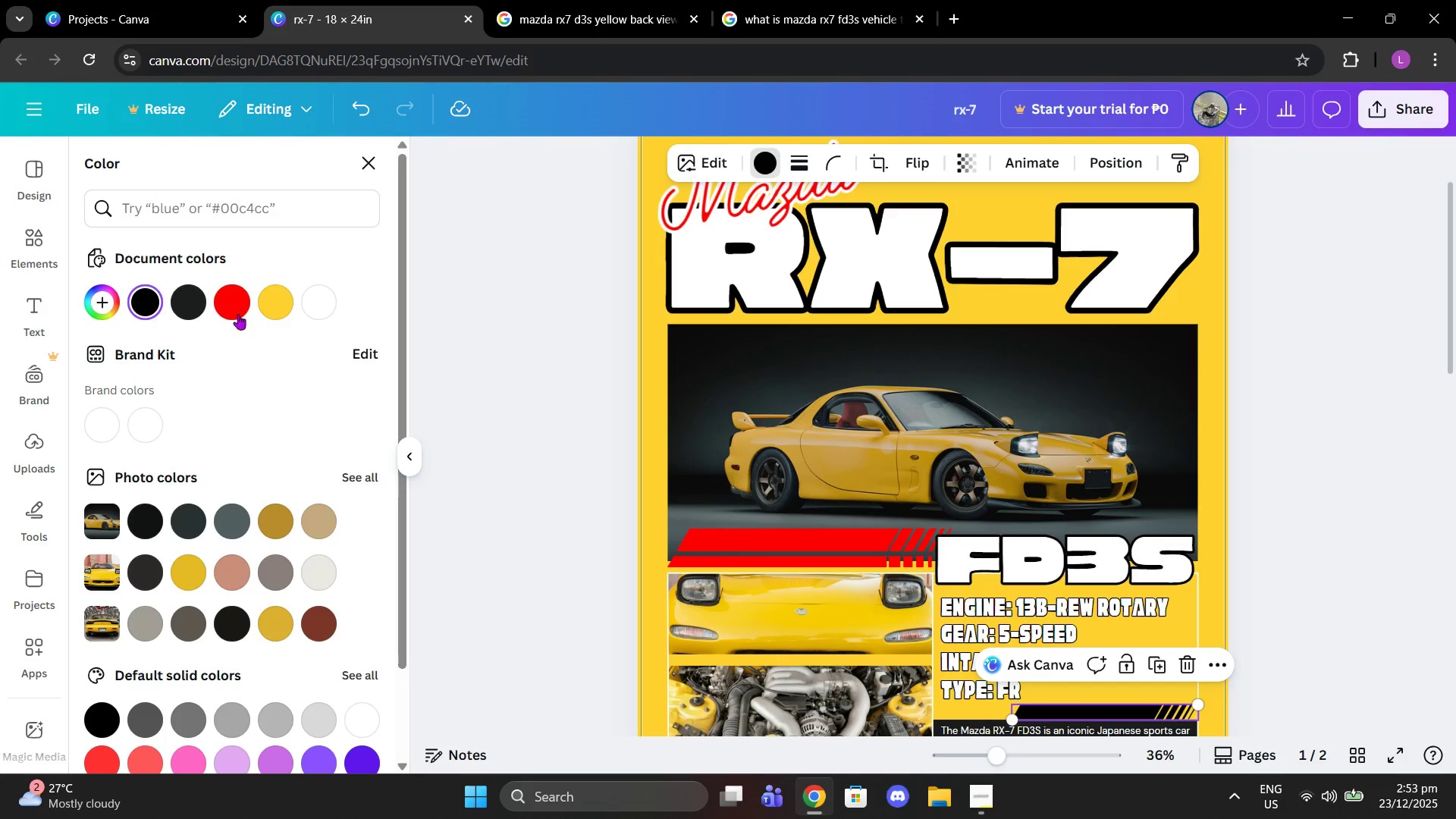 
left_click([233, 291])
 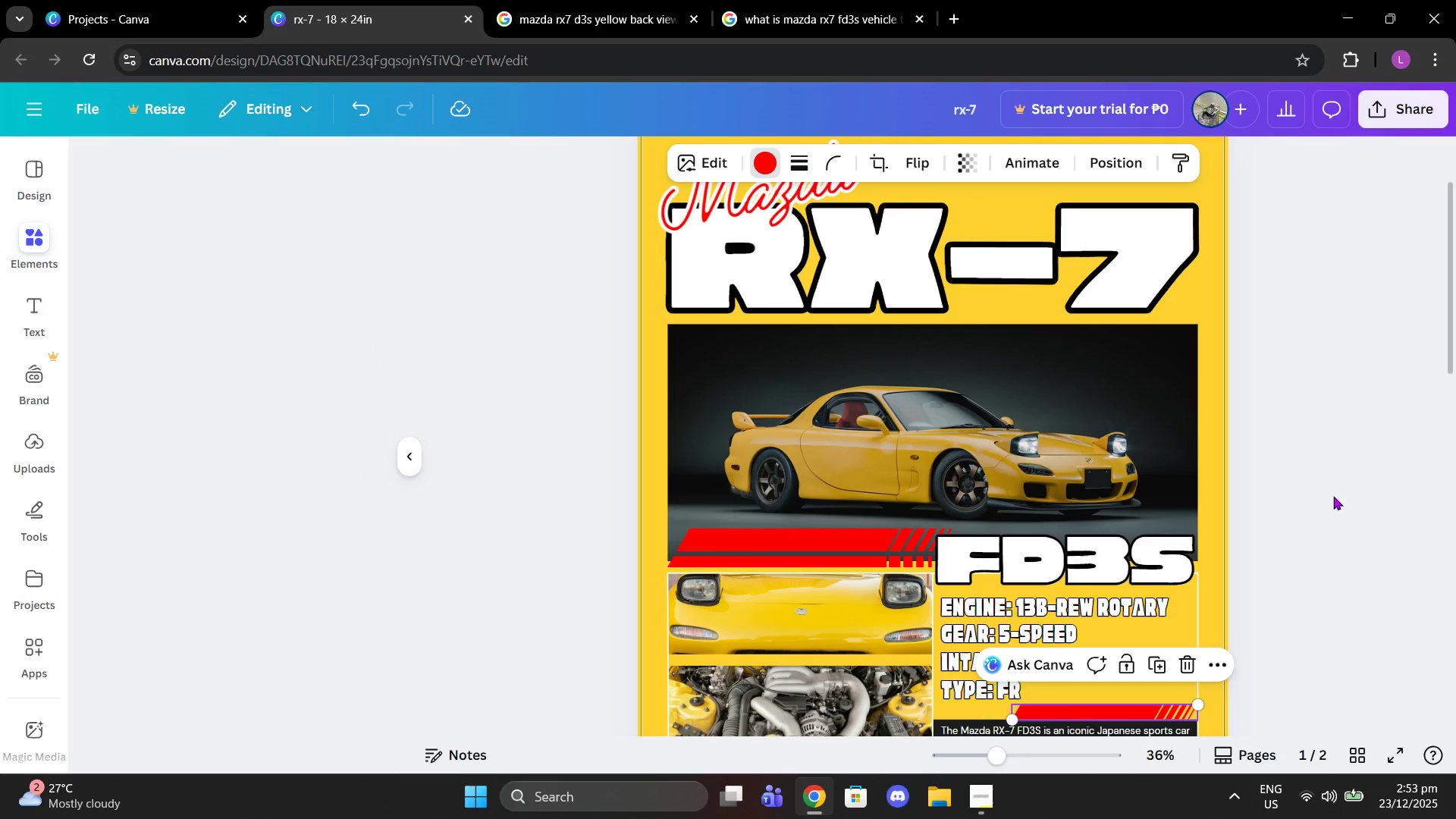 
double_click([1339, 517])
 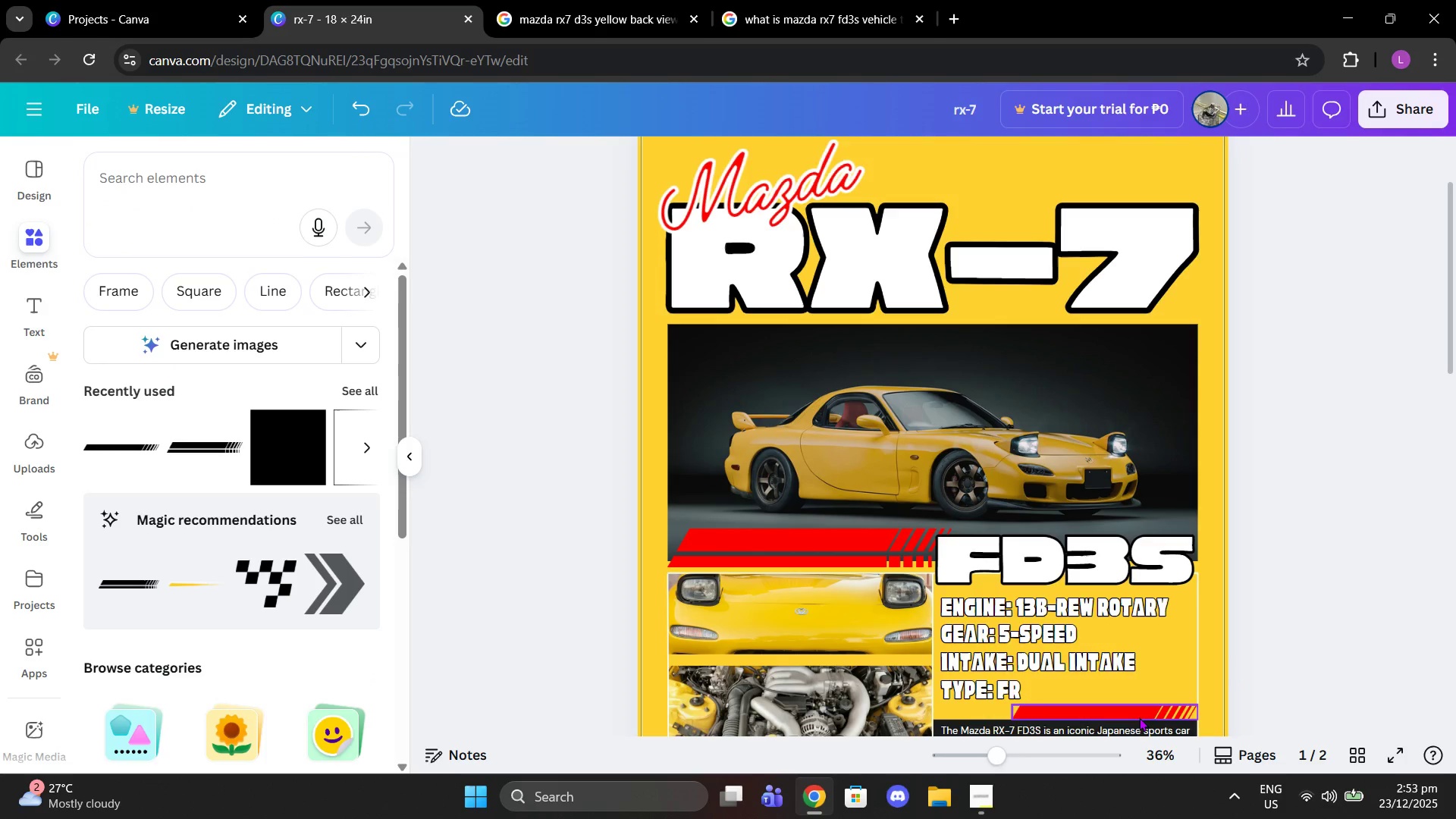 
left_click([1139, 717])
 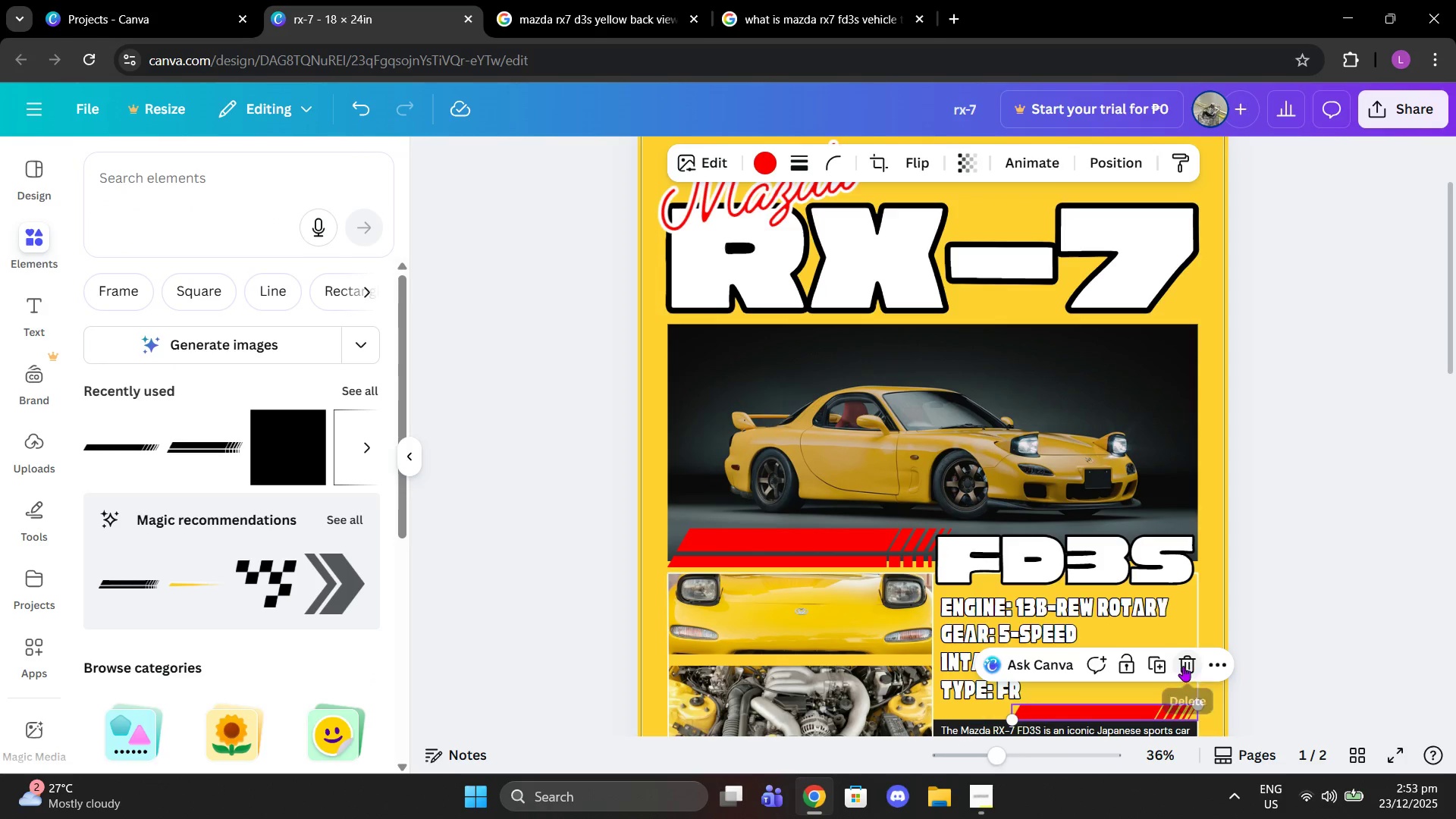 
left_click([1185, 664])
 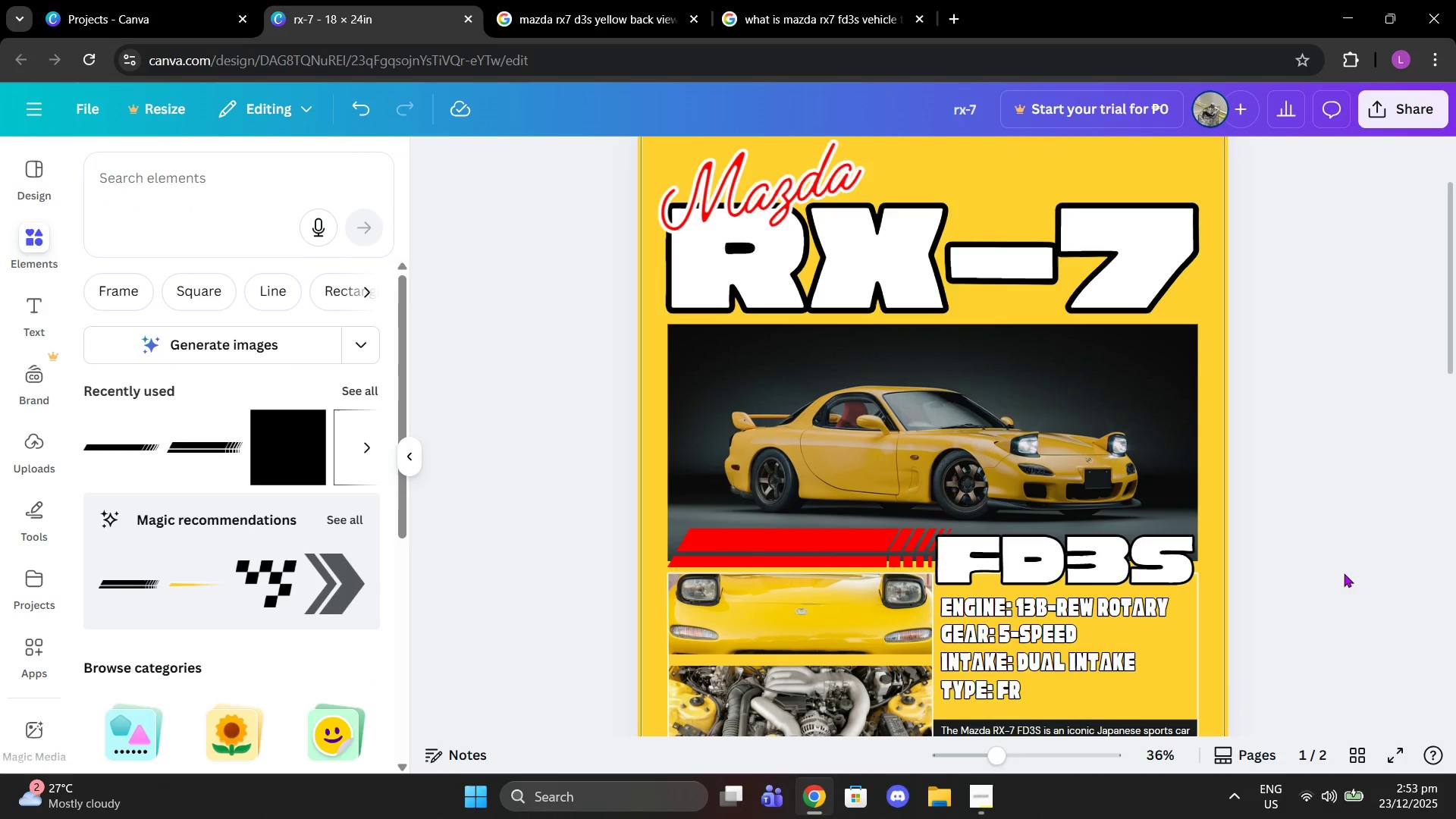 
scroll: coordinate [1322, 592], scroll_direction: down, amount: 1.0
 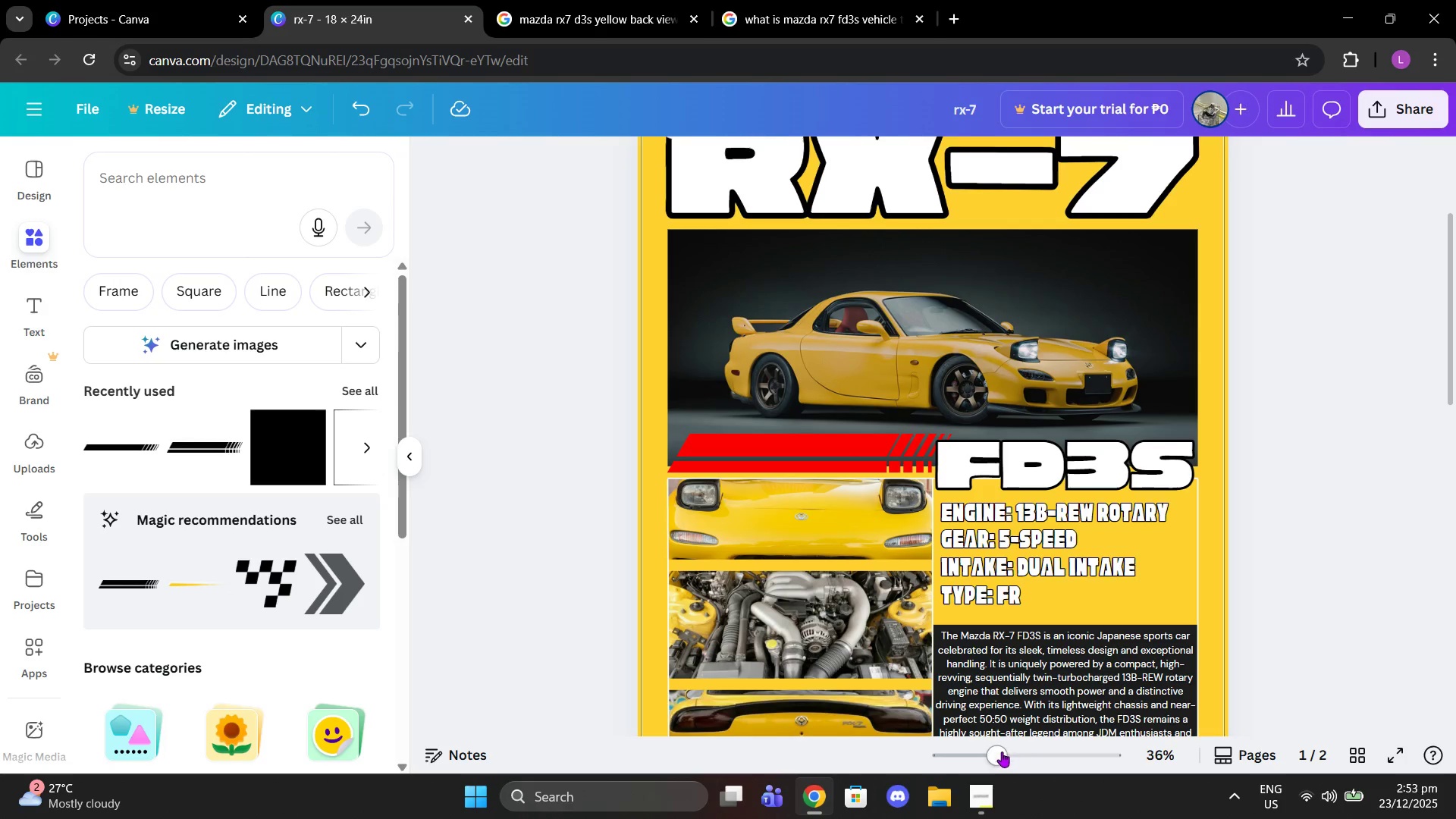 
left_click_drag(start_coordinate=[993, 757], to_coordinate=[981, 757])
 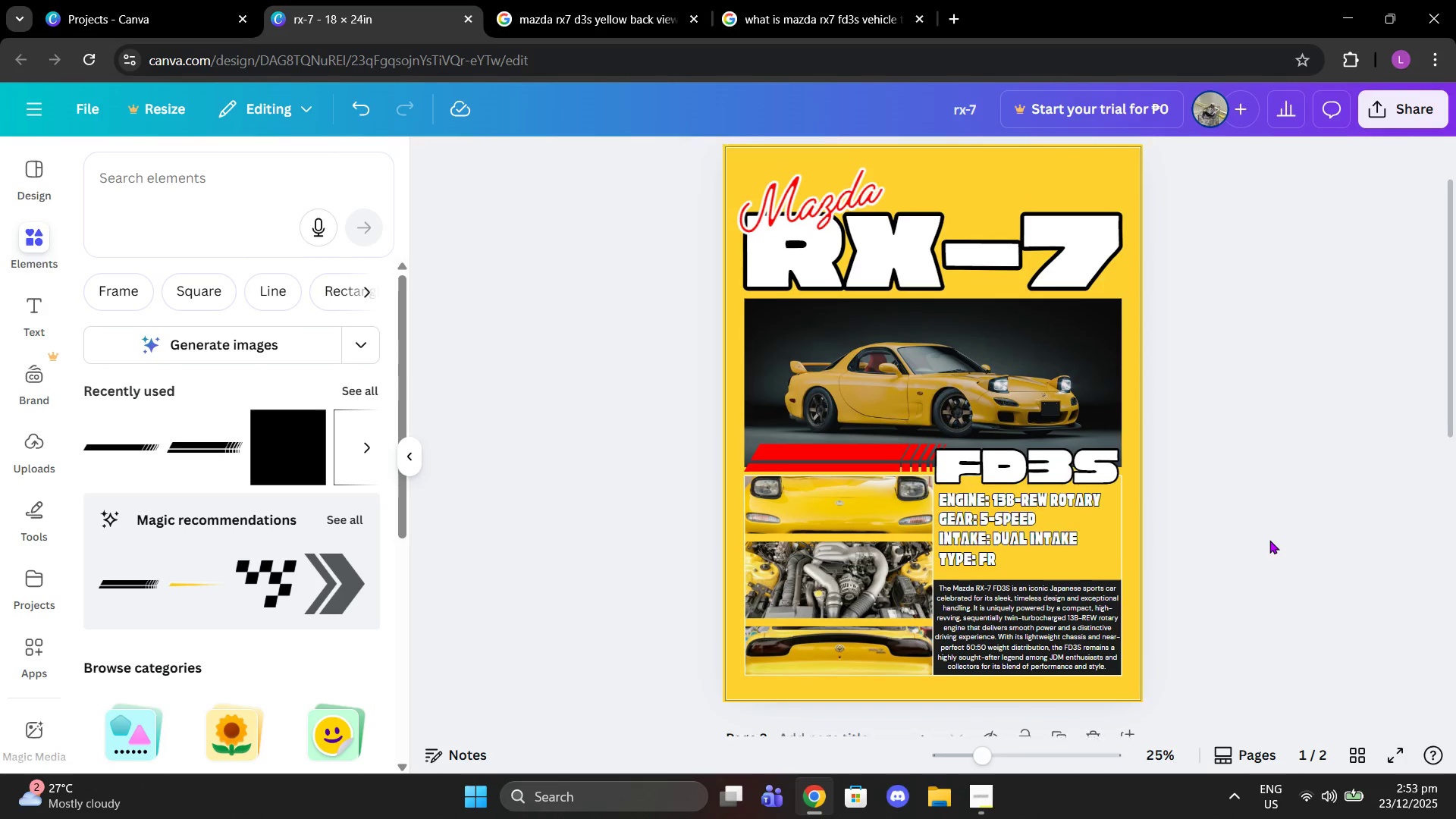 
scroll: coordinate [1269, 540], scroll_direction: up, amount: 1.0
 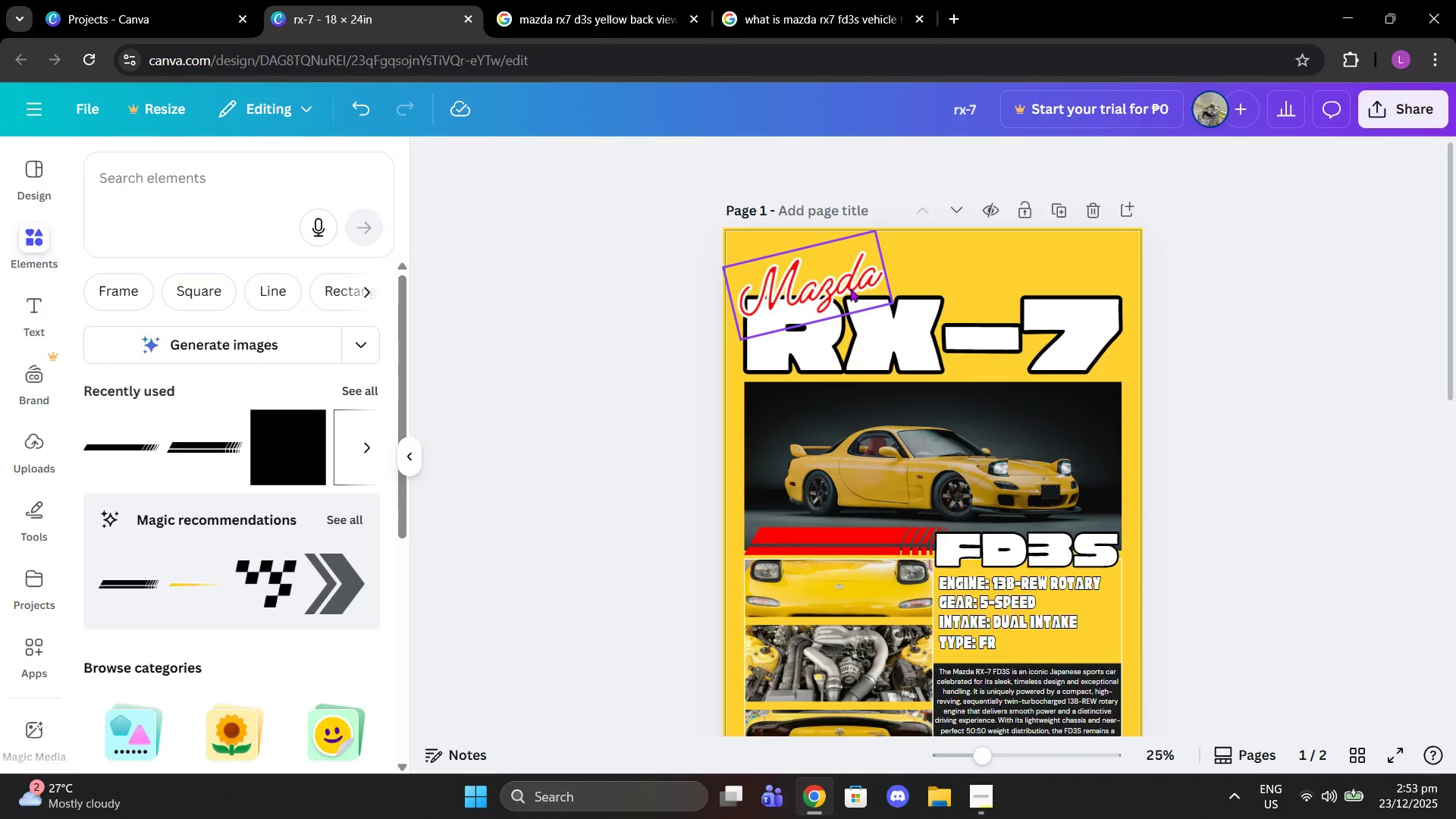 
left_click([1038, 557])
 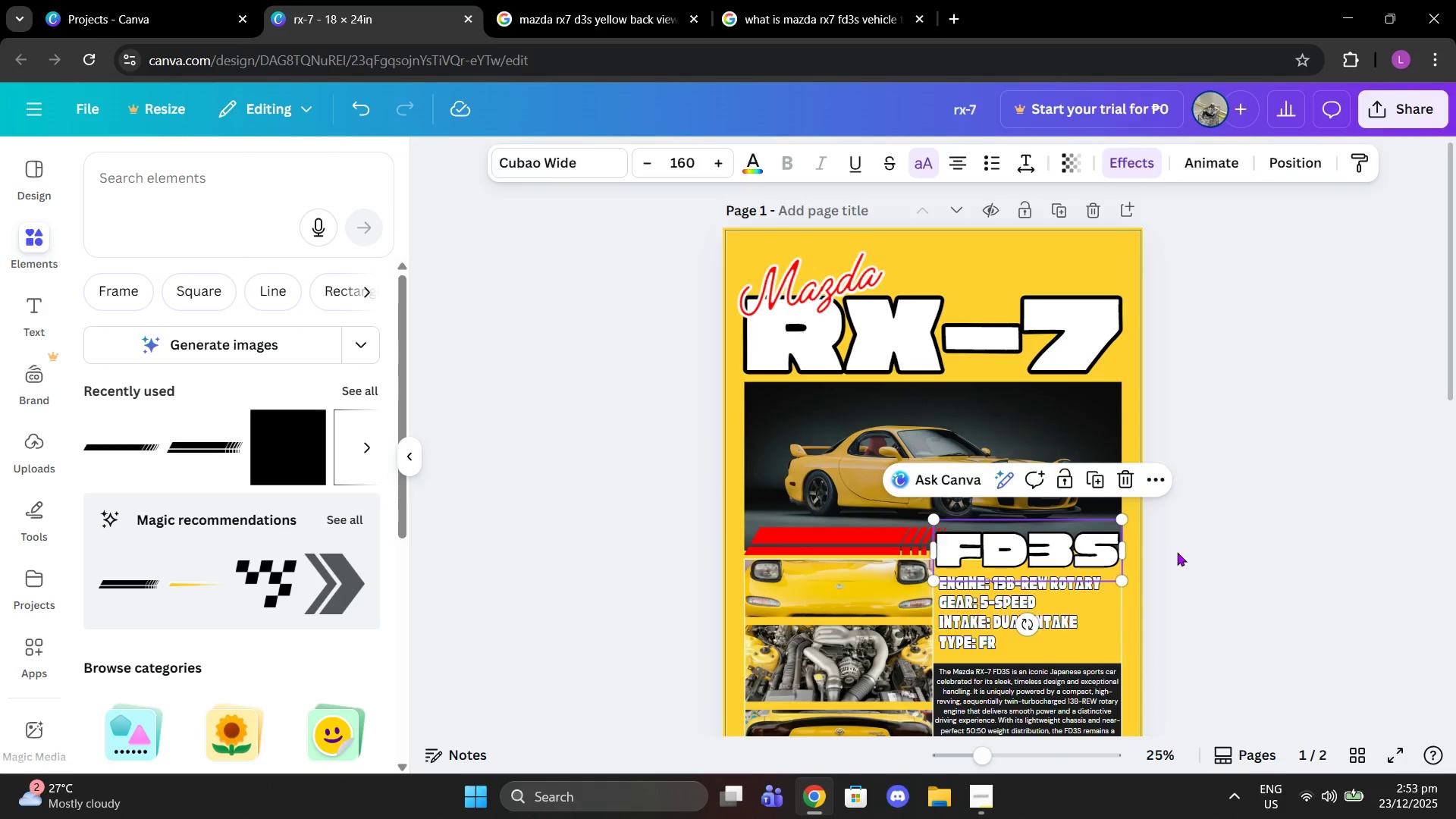 
wait(6.09)
 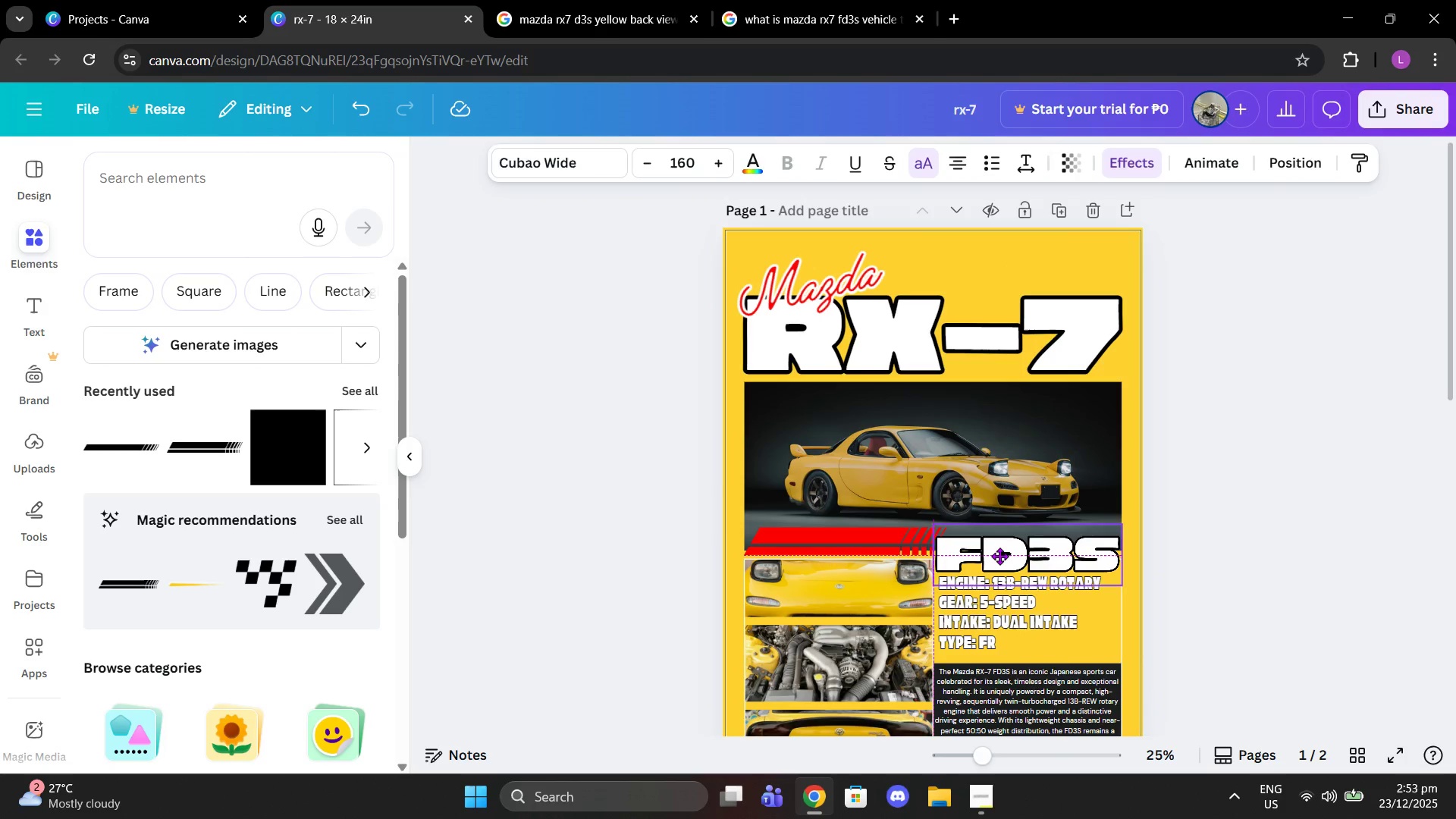 
left_click([979, 809])